 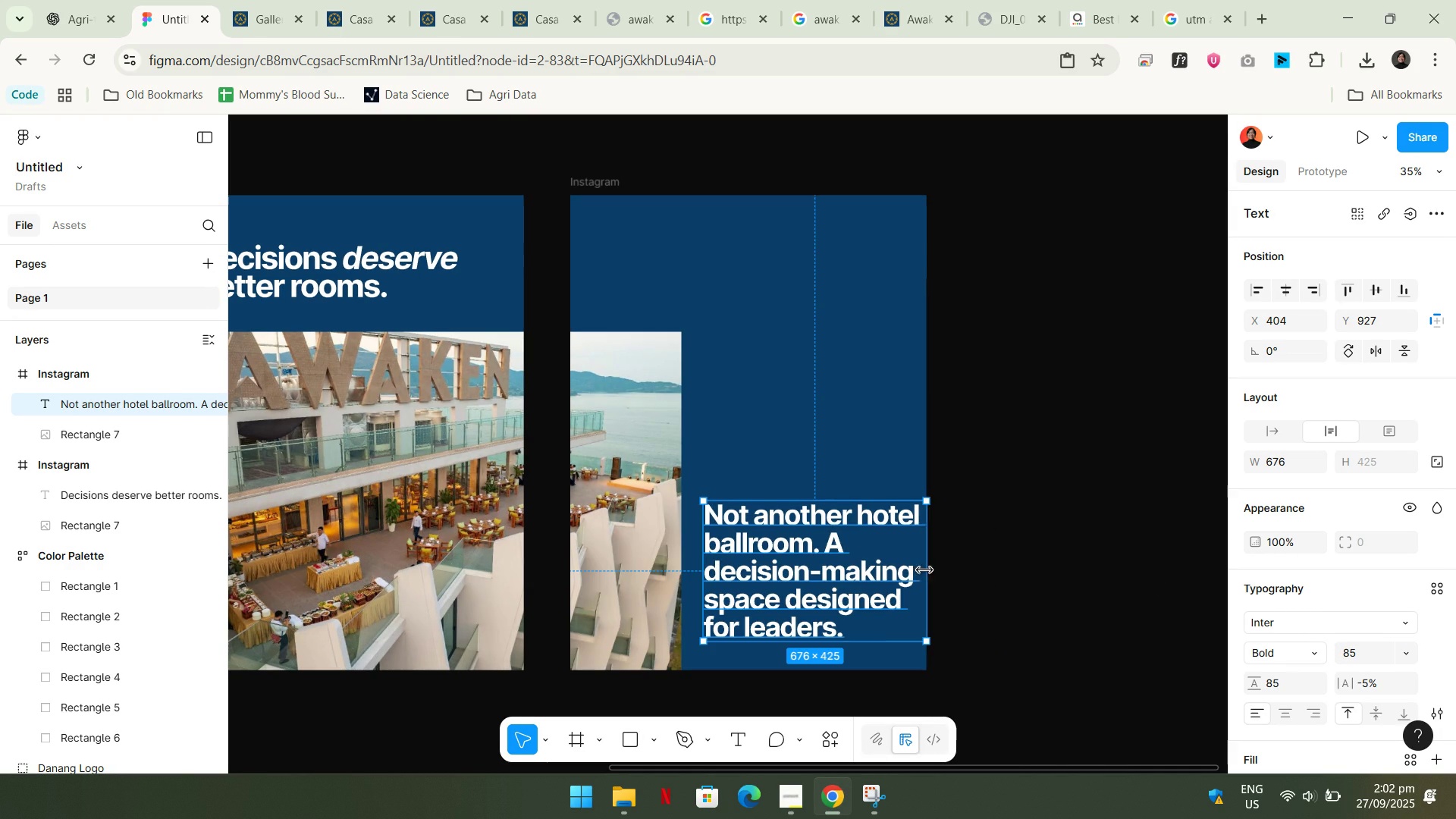 
double_click([846, 536])
 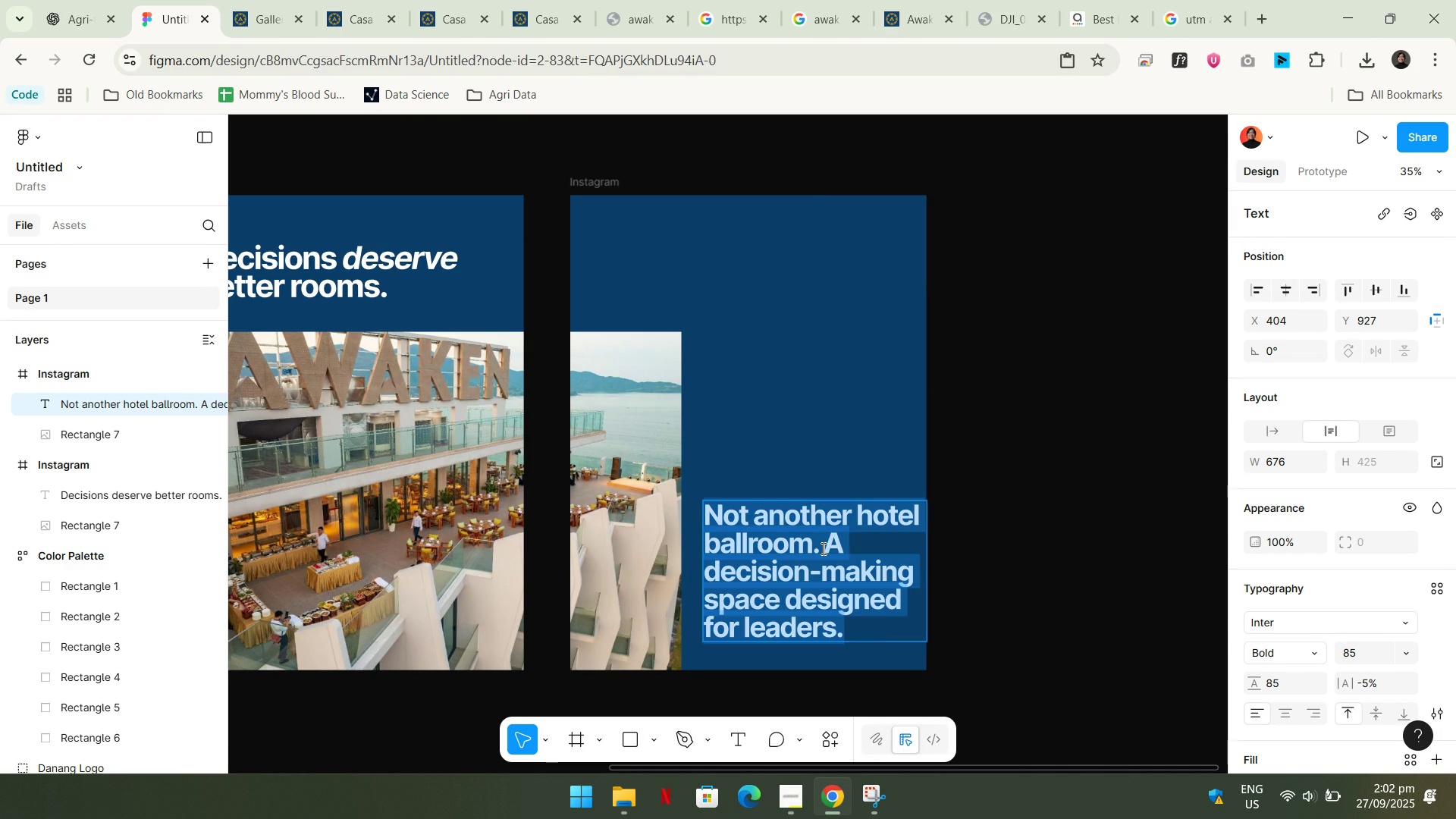 
triple_click([822, 548])
 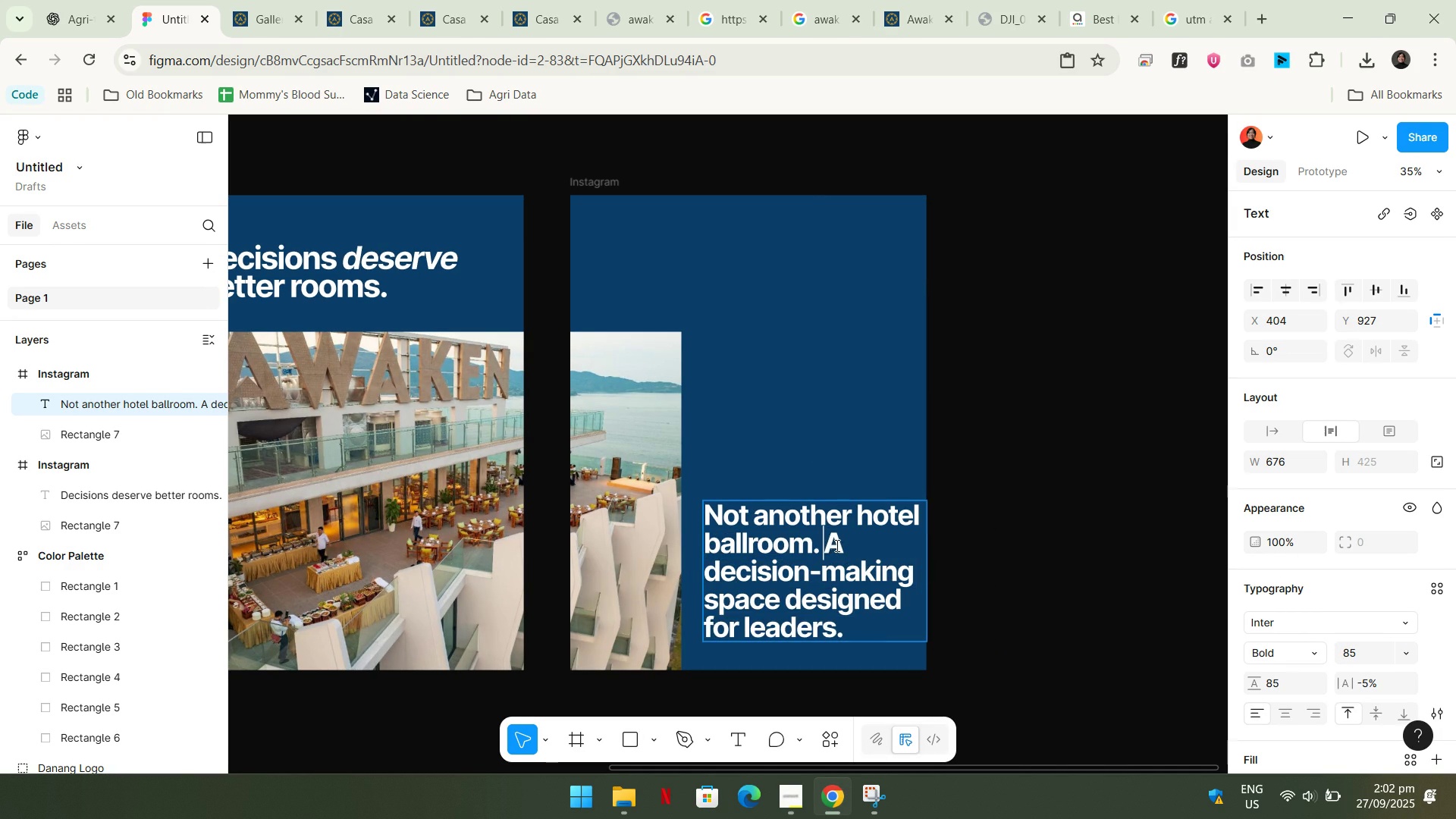 
key(Backspace)
 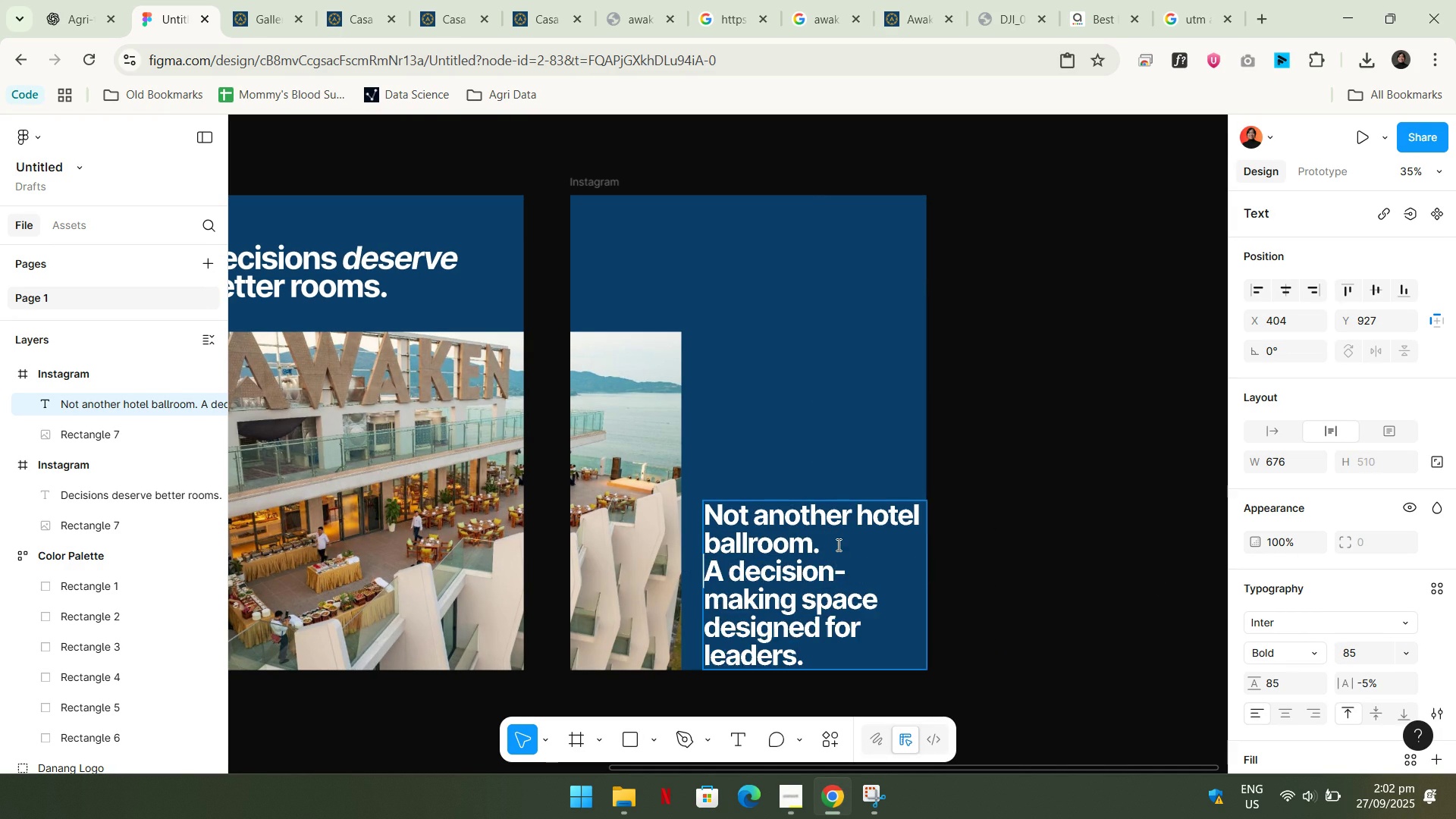 
key(Enter)
 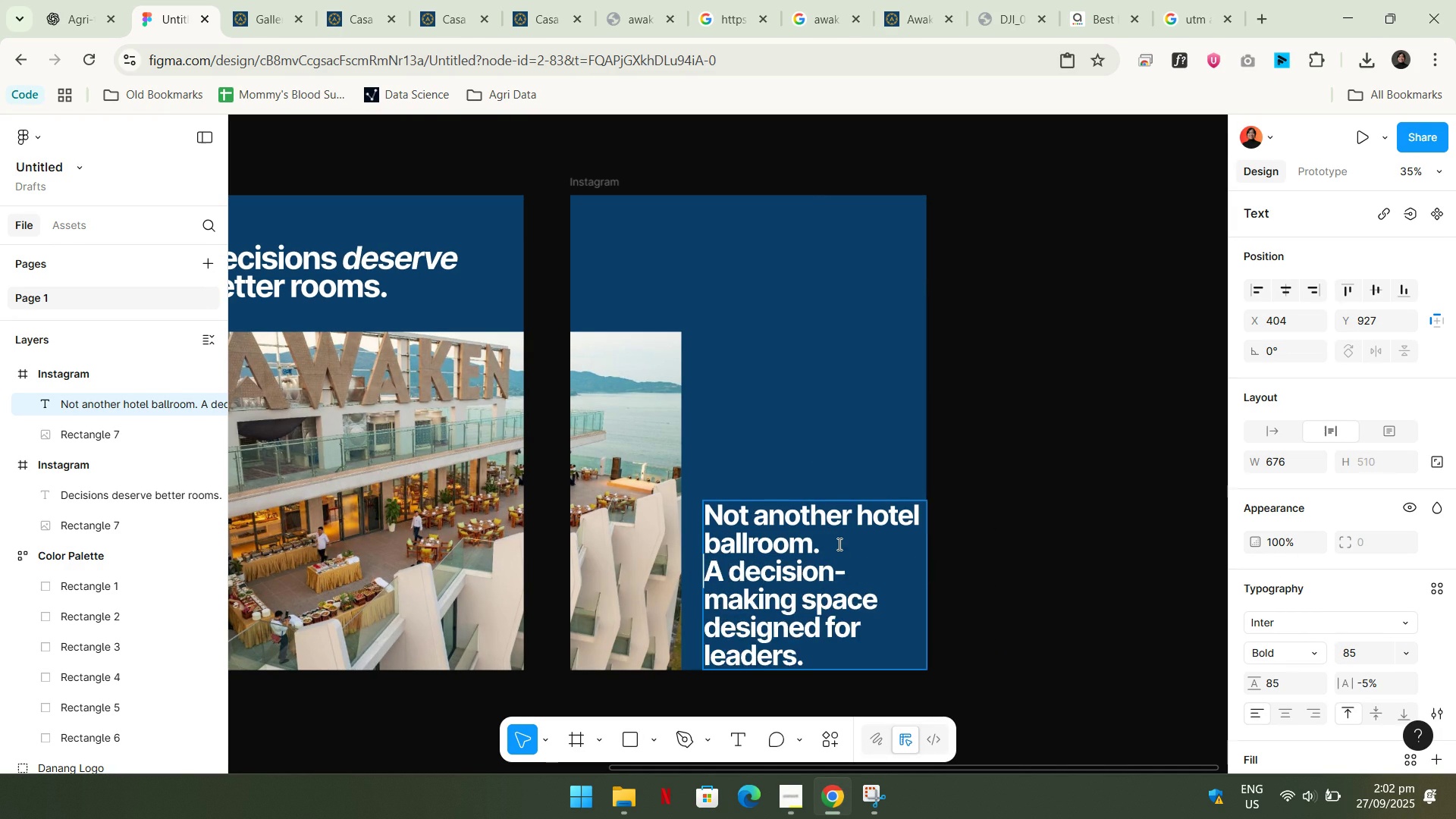 
key(Enter)
 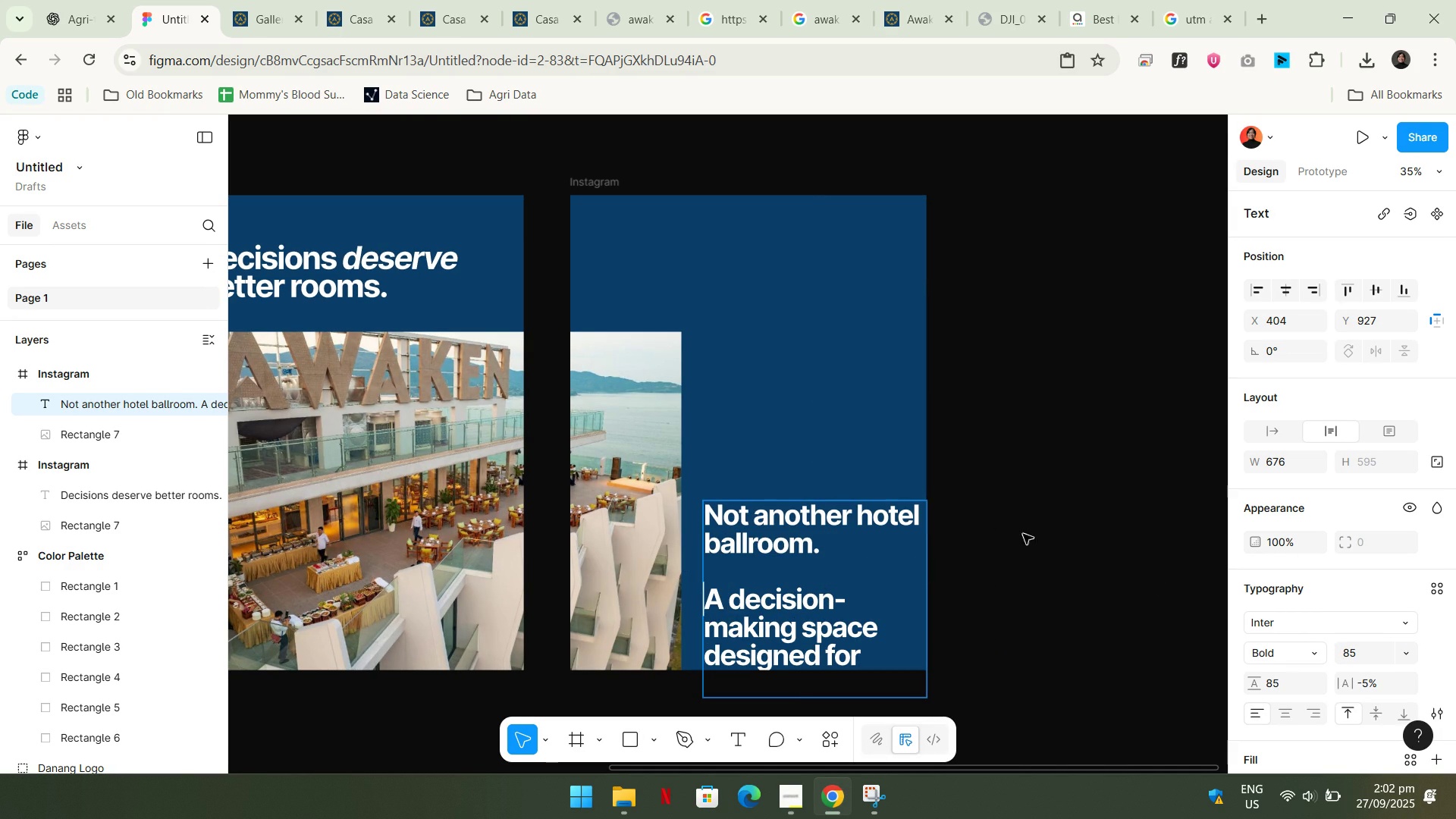 
left_click([1024, 535])